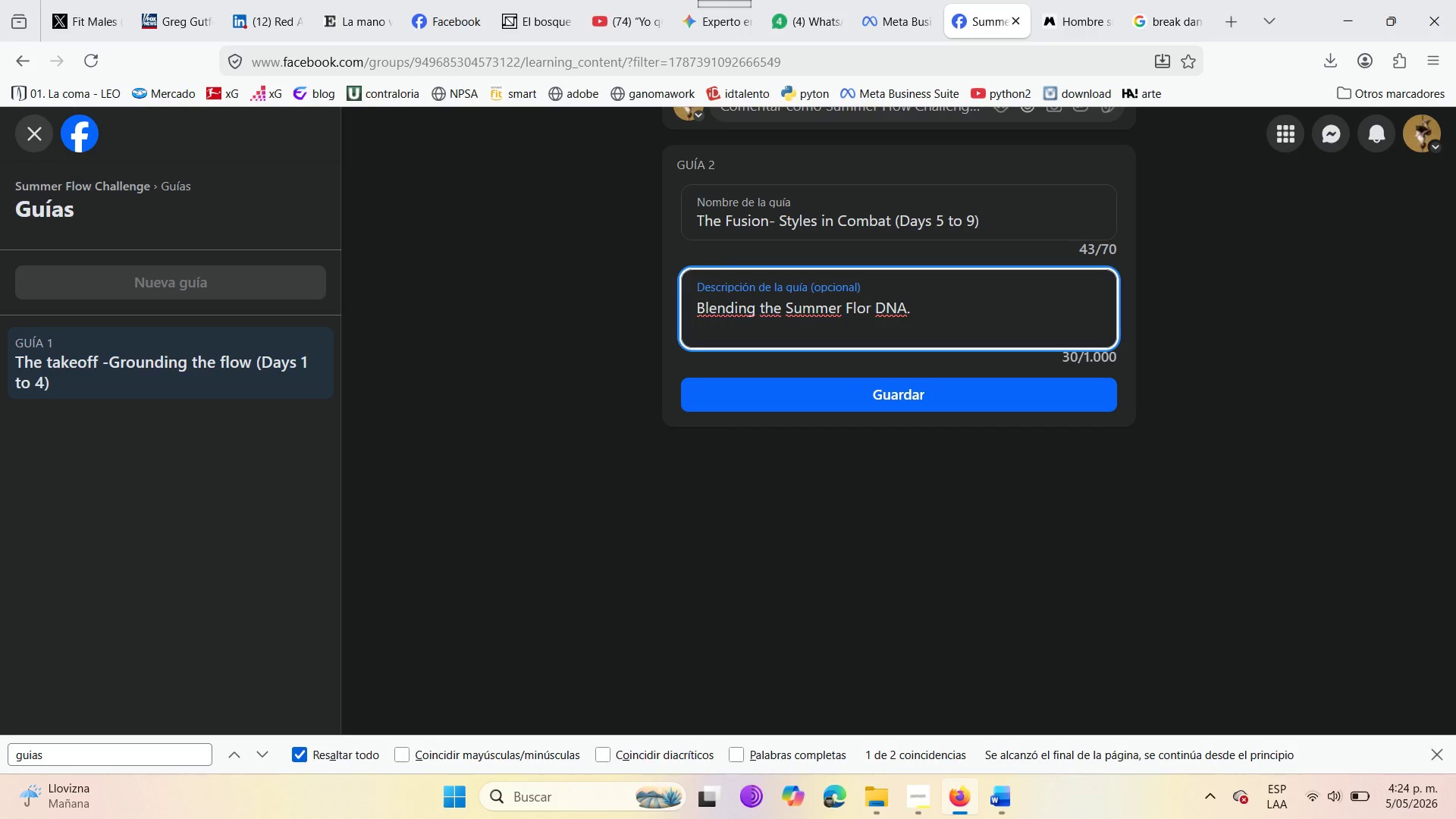 
type(b)
key(Backspace)
type(Begin combing )
key(Backspace)
key(Backspace)
key(Backspace)
key(Backspace)
type(ining different movements )
key(Backspace)
type(. )
 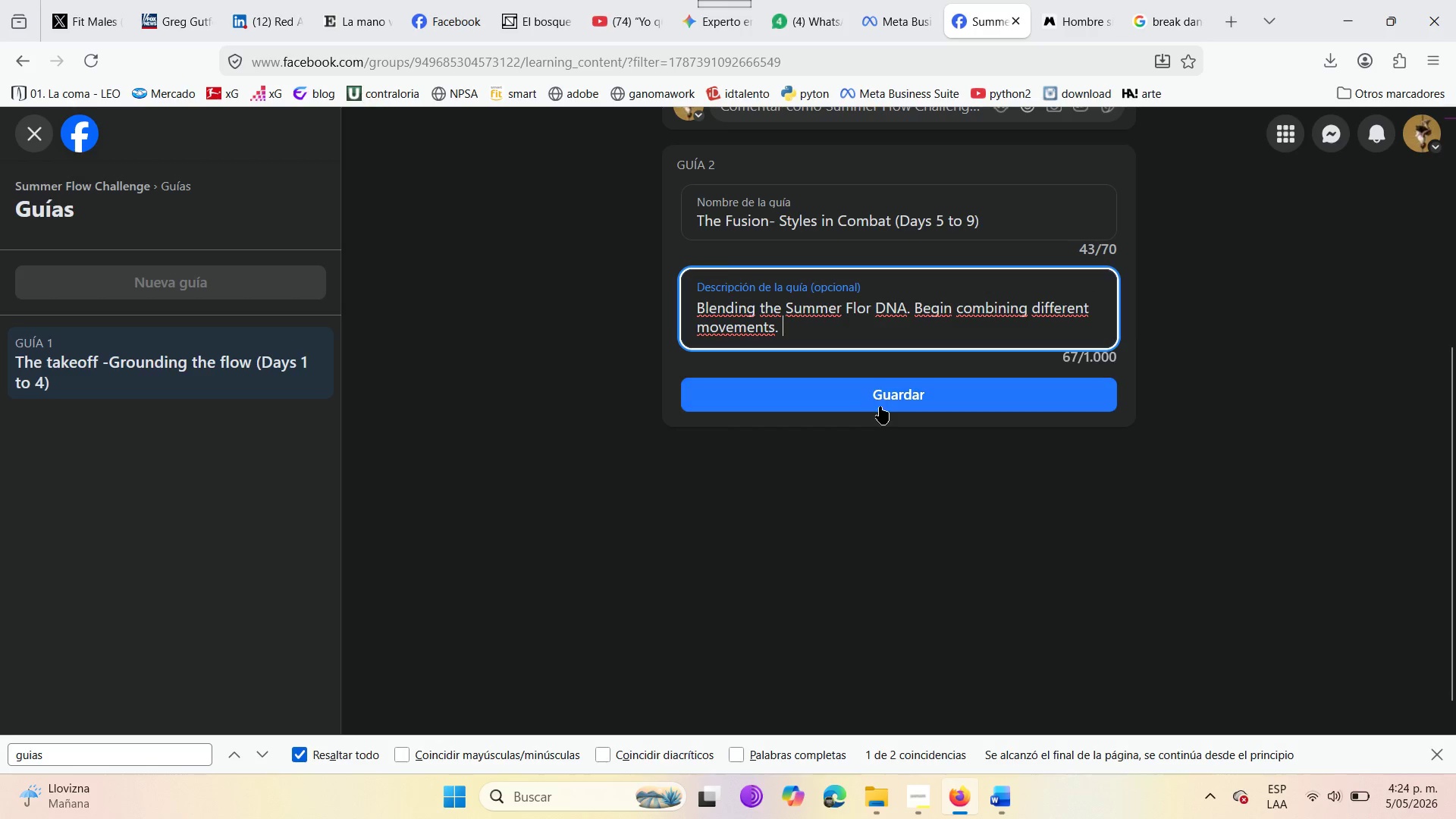 
left_click([880, 410])
 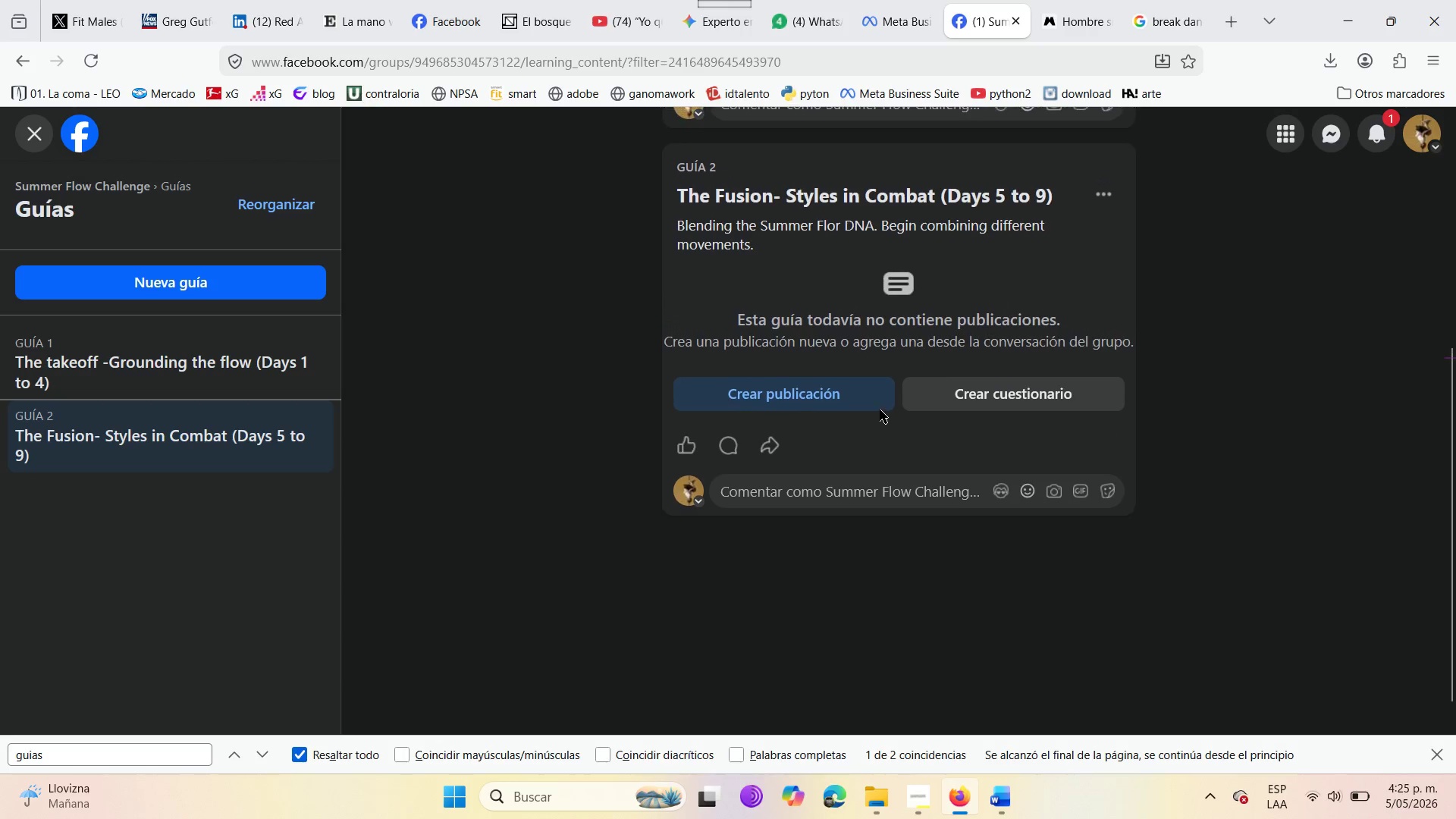 
left_click([157, 276])
 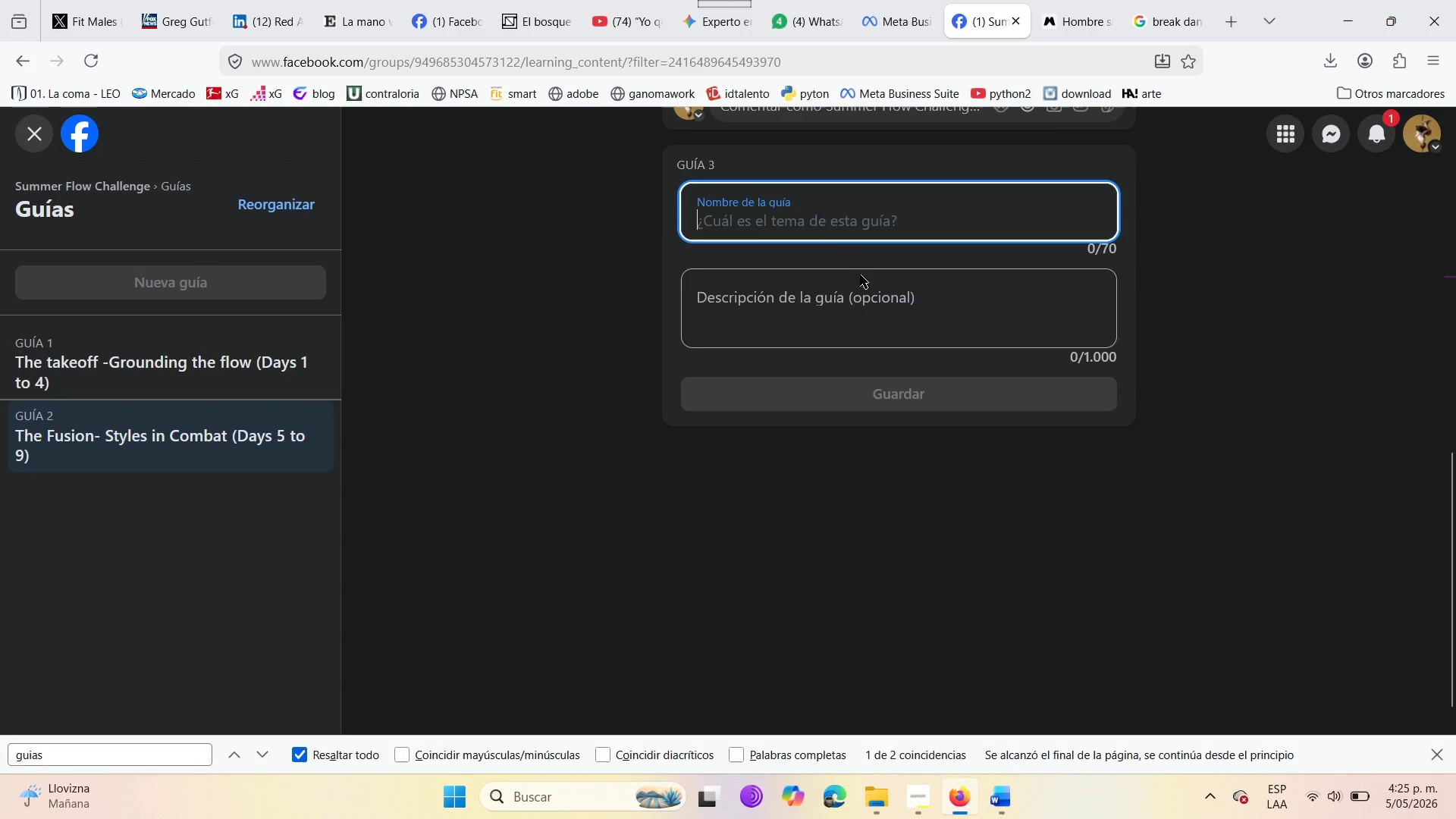 
left_click([815, 229])
 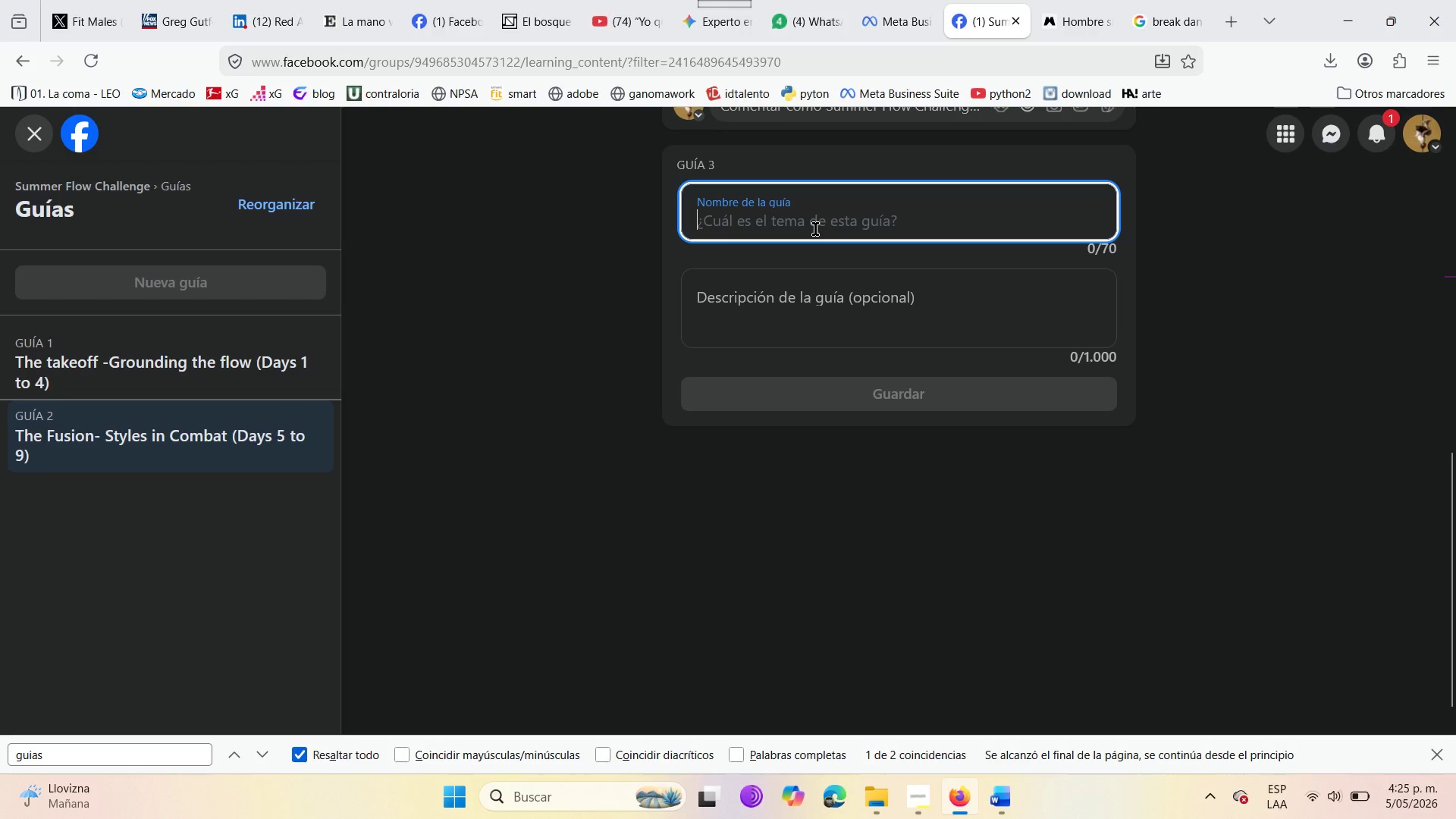 
type(Mastery - Path to the Batlle )
key(Backspace)
key(Backspace)
key(Backspace)
key(Backspace)
type(tle *d)
key(Backspace)
type(Days to 14)
key(Backspace)
key(Backspace)
key(Backspace)
key(Backspace)
key(Backspace)
type(10 to 14( )
 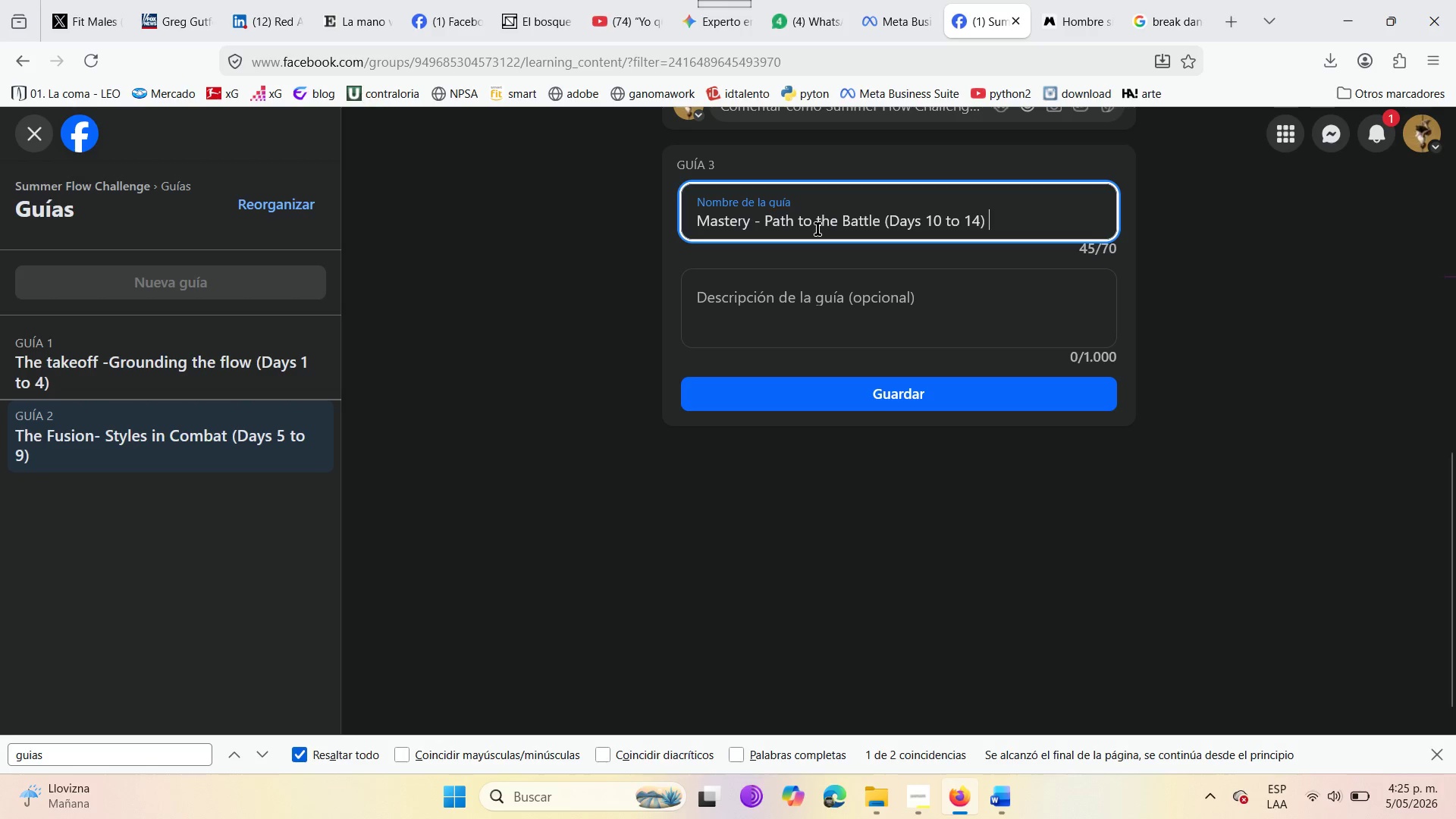 
wait(11.59)
 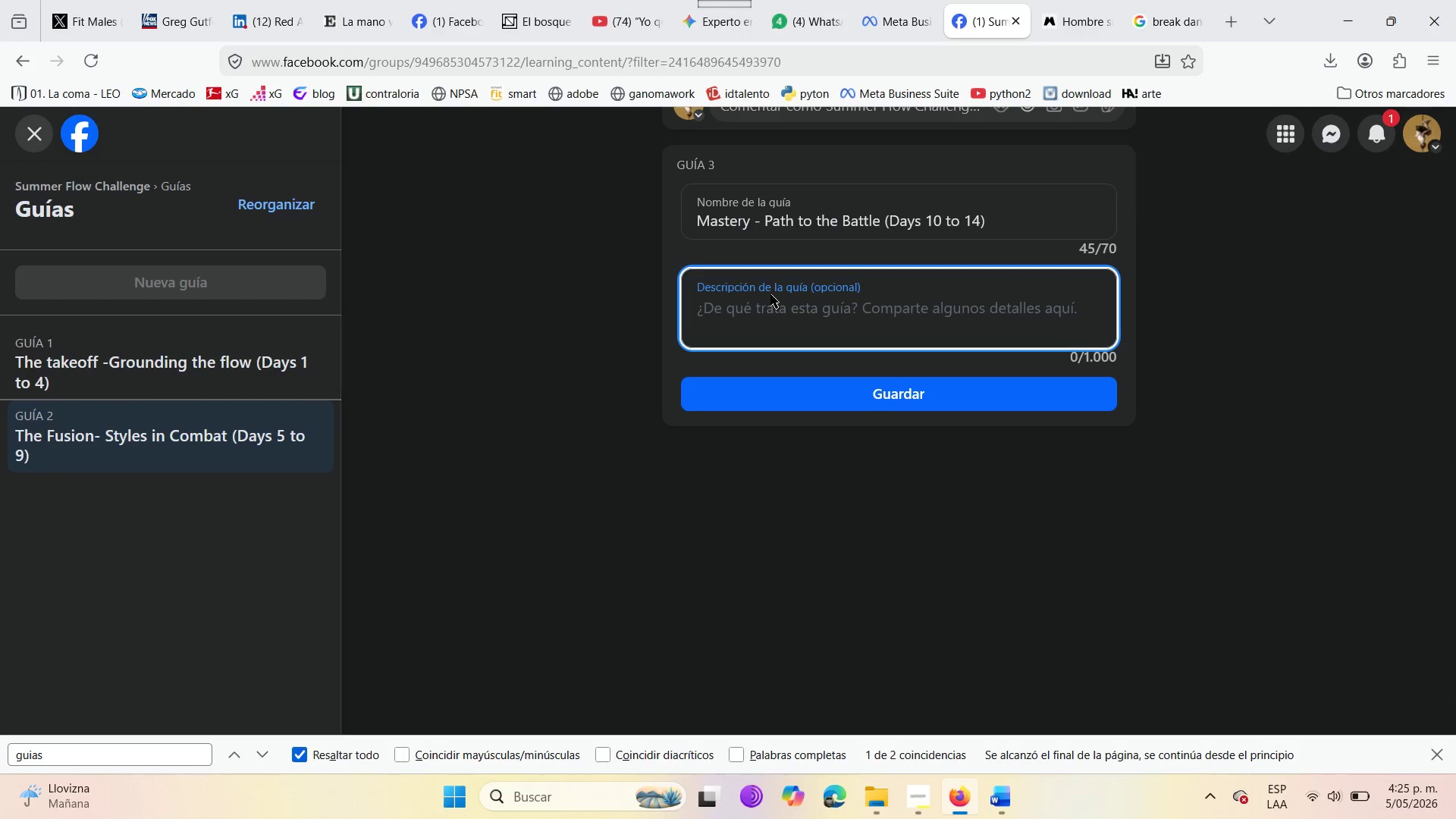 
type(Intense physical prep and routine building )
 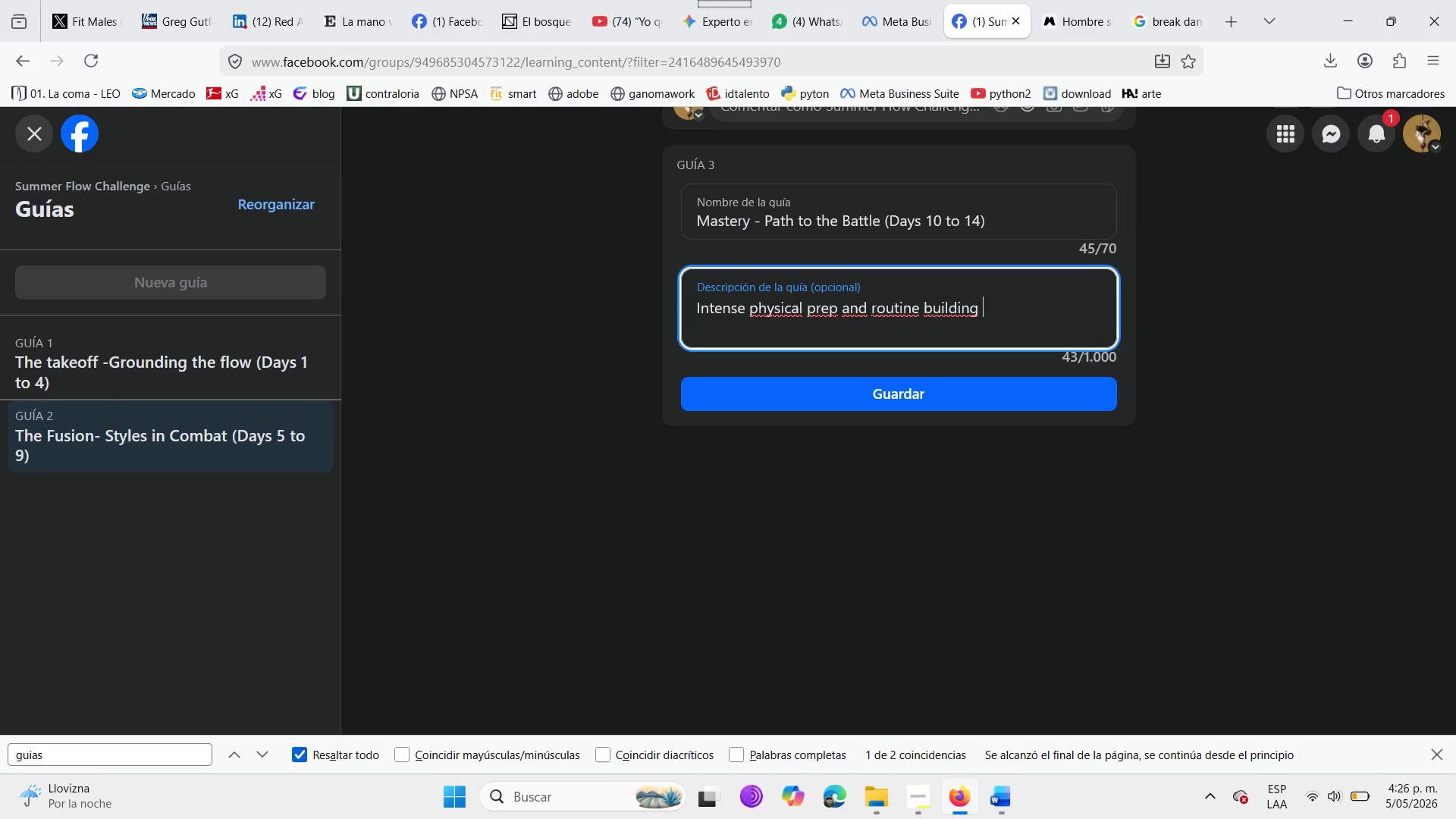 
type(for the final competi)